 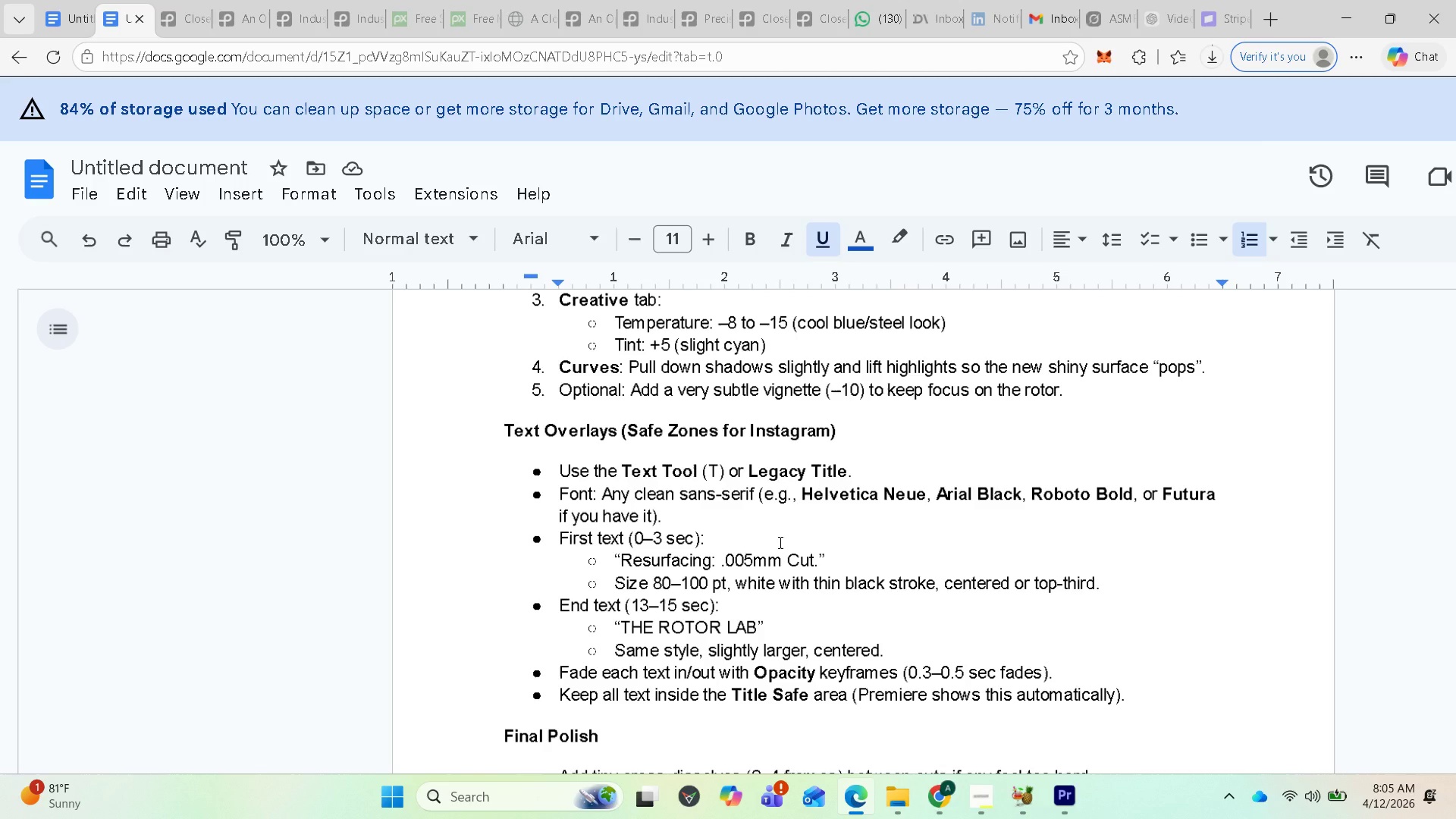 
left_click([1059, 802])
 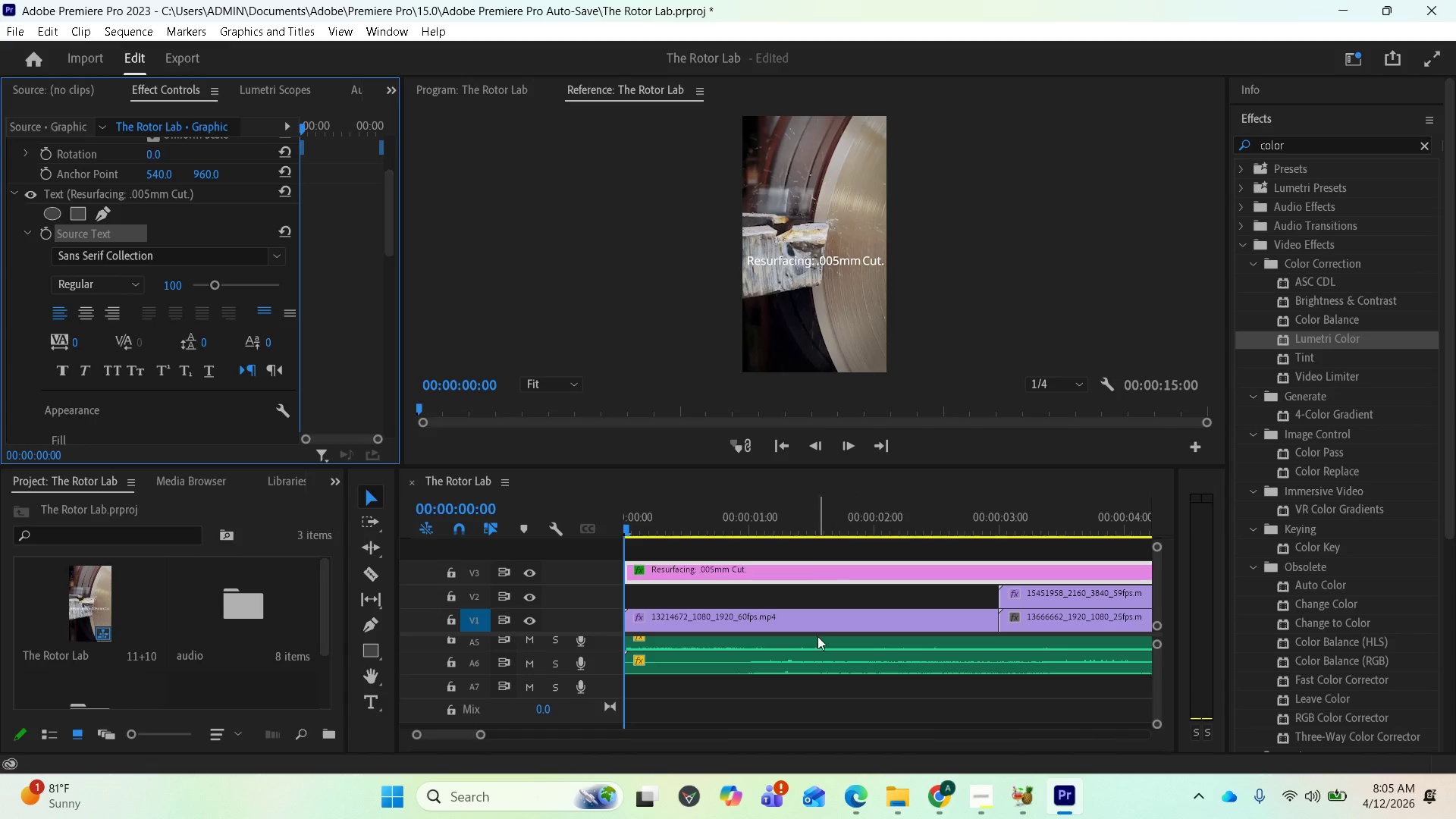 
scroll: coordinate [808, 626], scroll_direction: up, amount: 1.0
 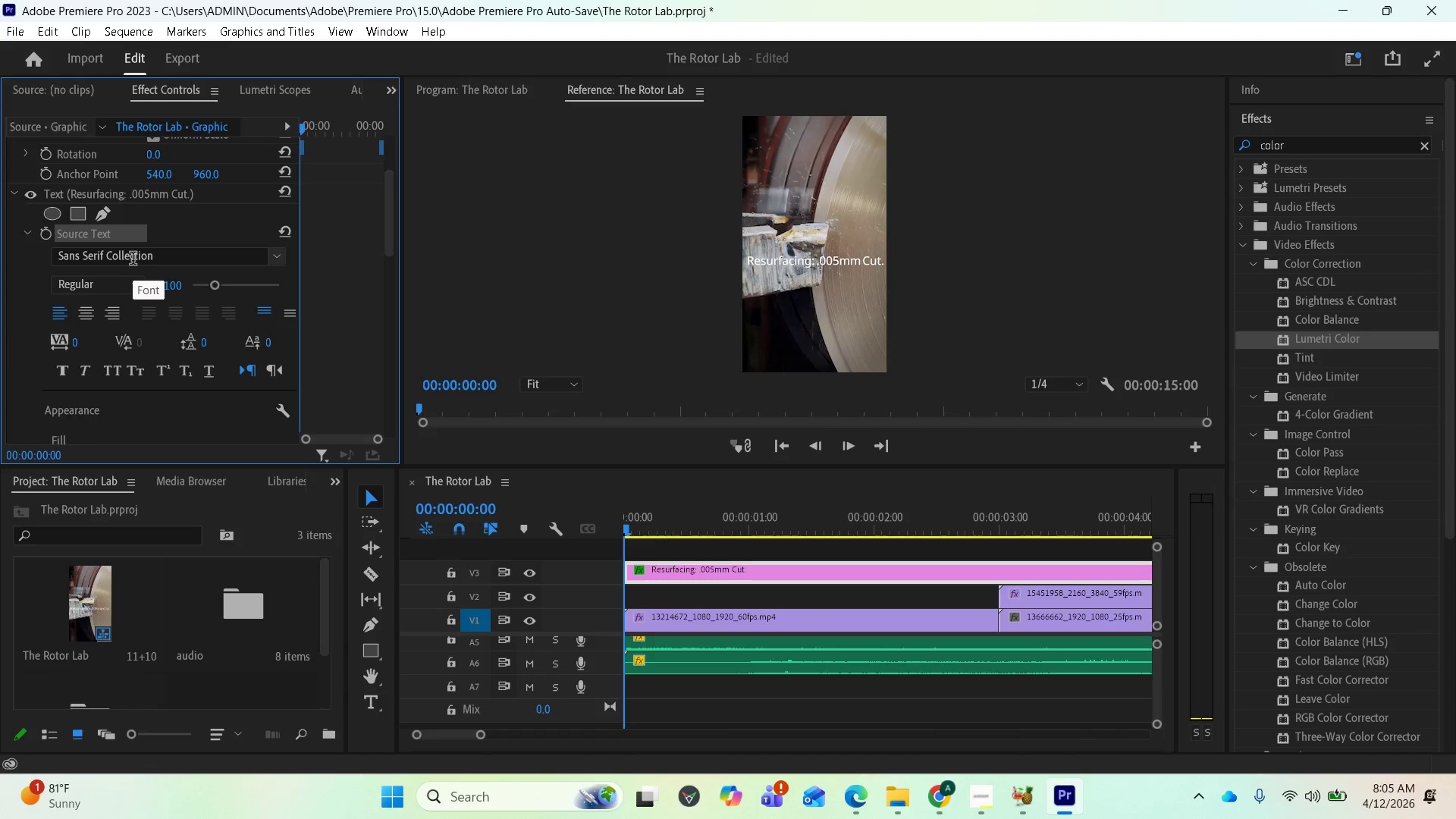 
left_click([276, 258])
 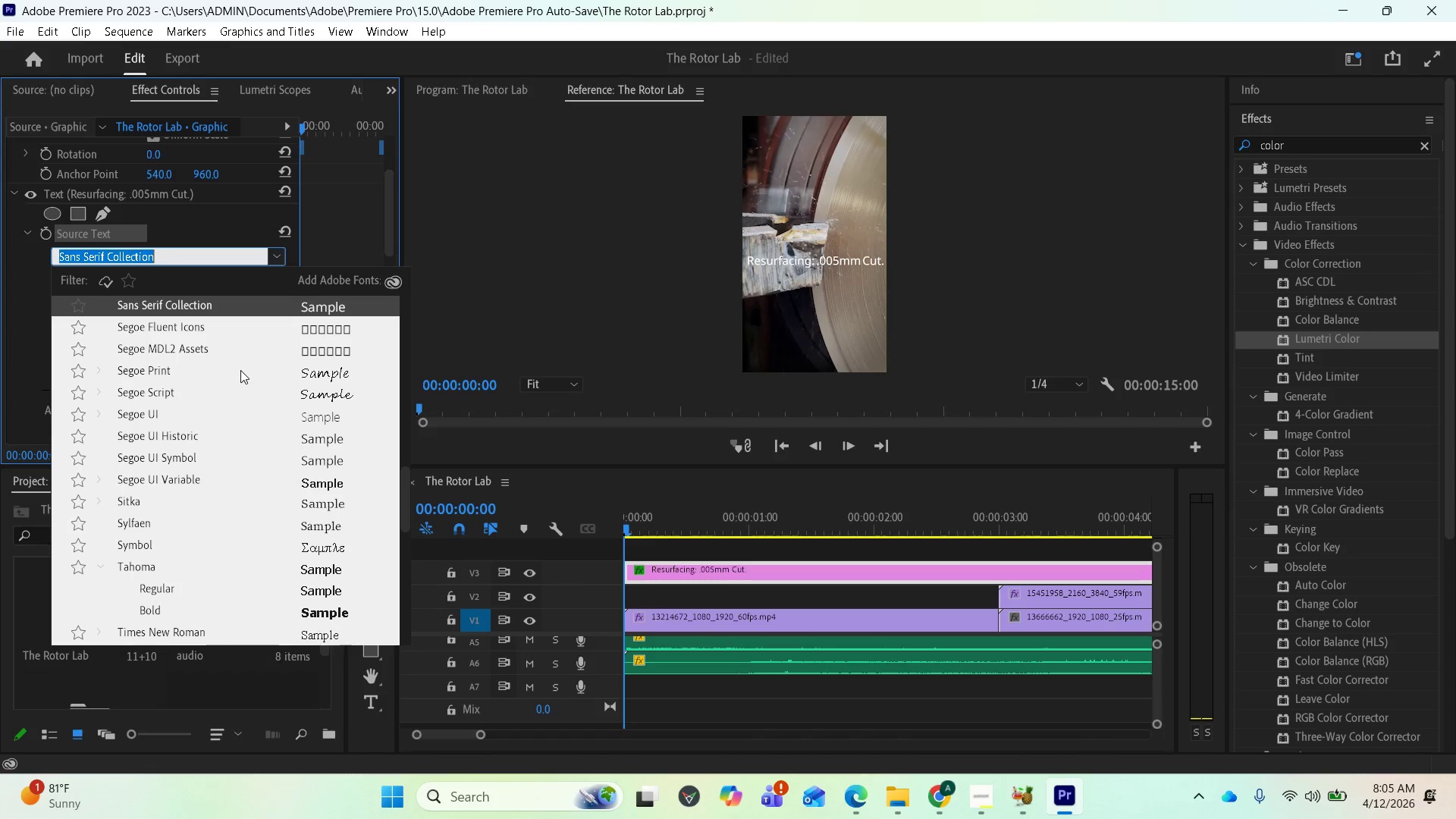 
scroll: coordinate [240, 370], scroll_direction: down, amount: 1.0
 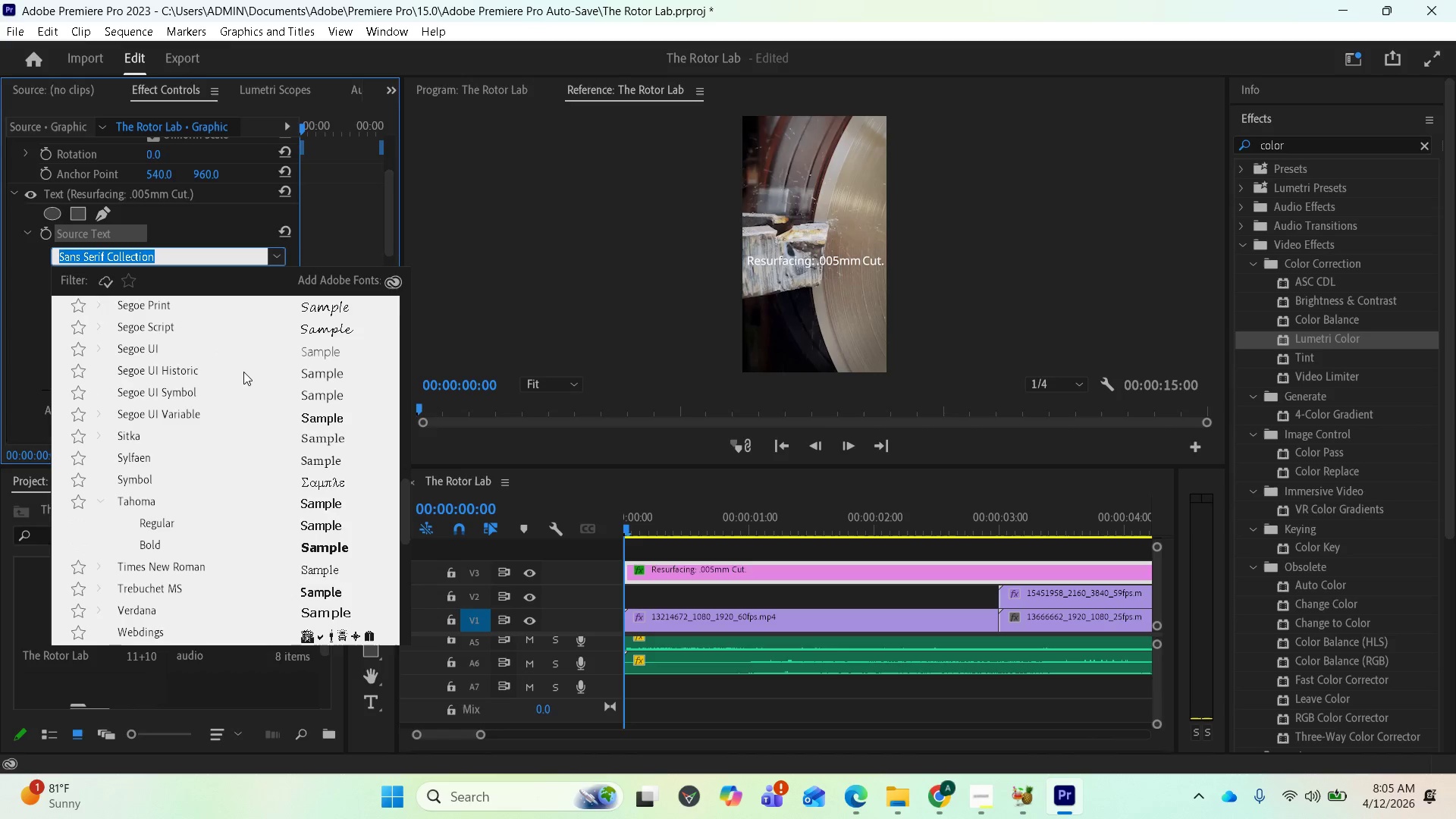 
scroll: coordinate [255, 366], scroll_direction: up, amount: 1.0
 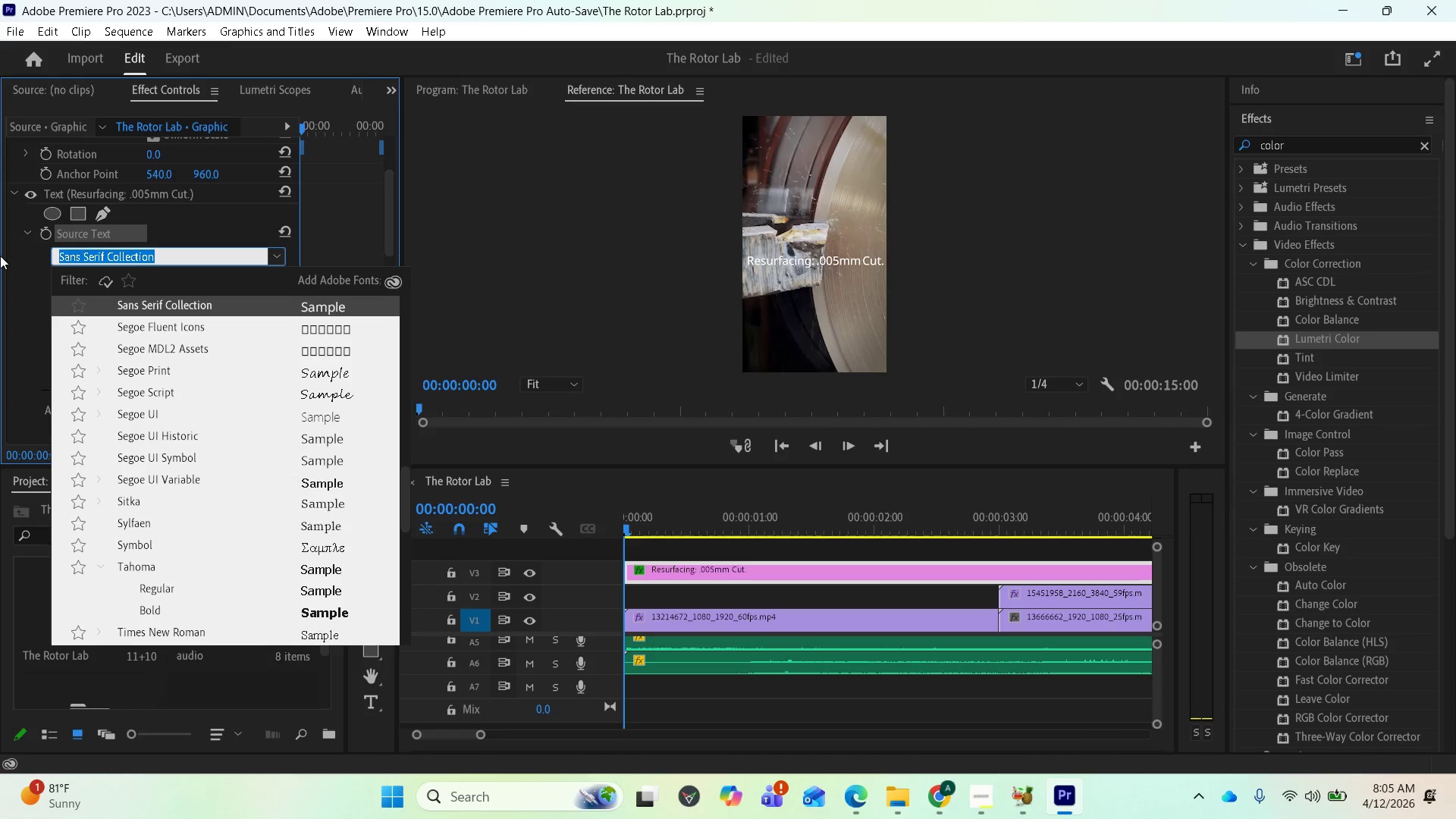 
wait(5.02)
 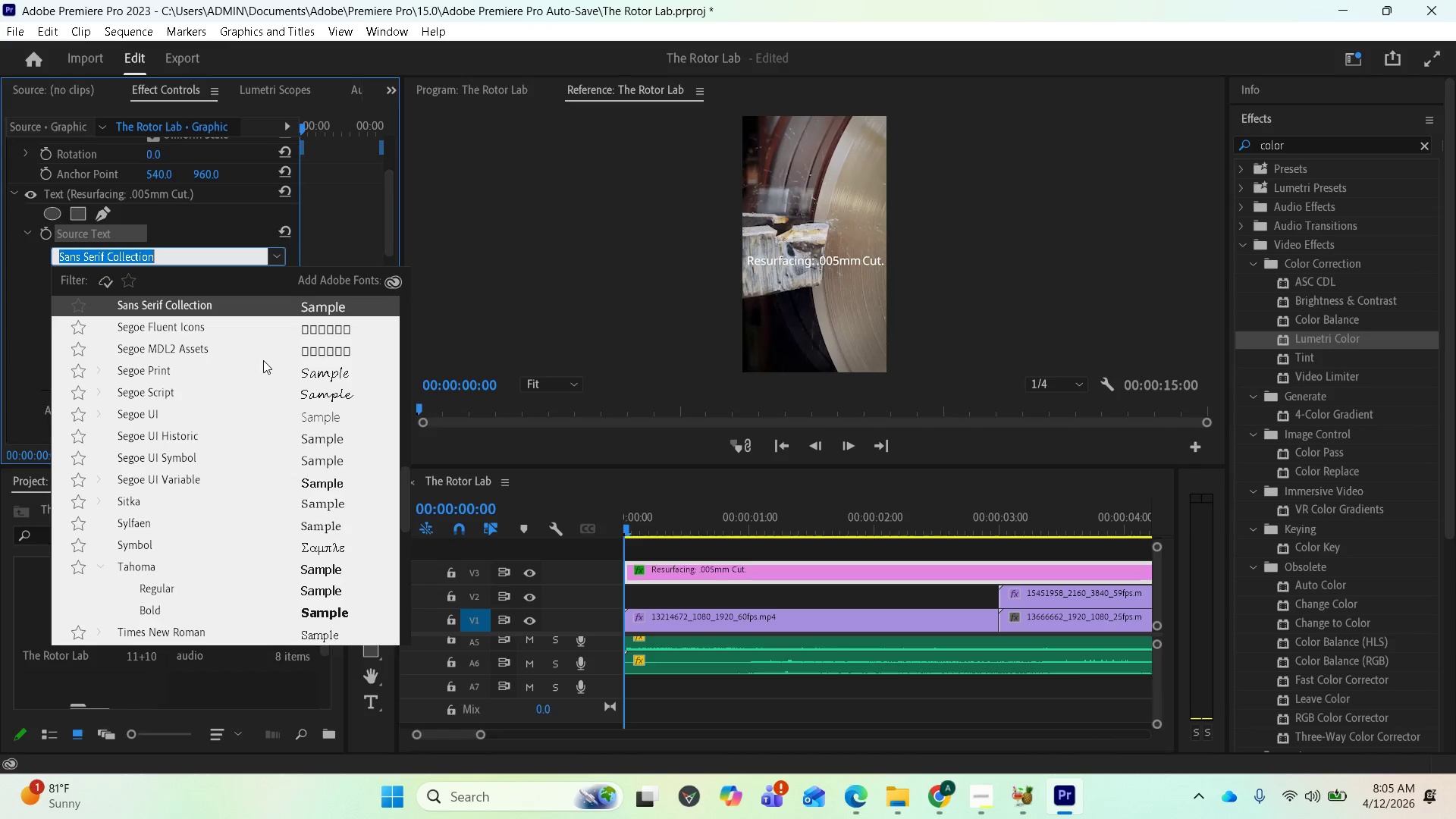 
left_click([14, 277])
 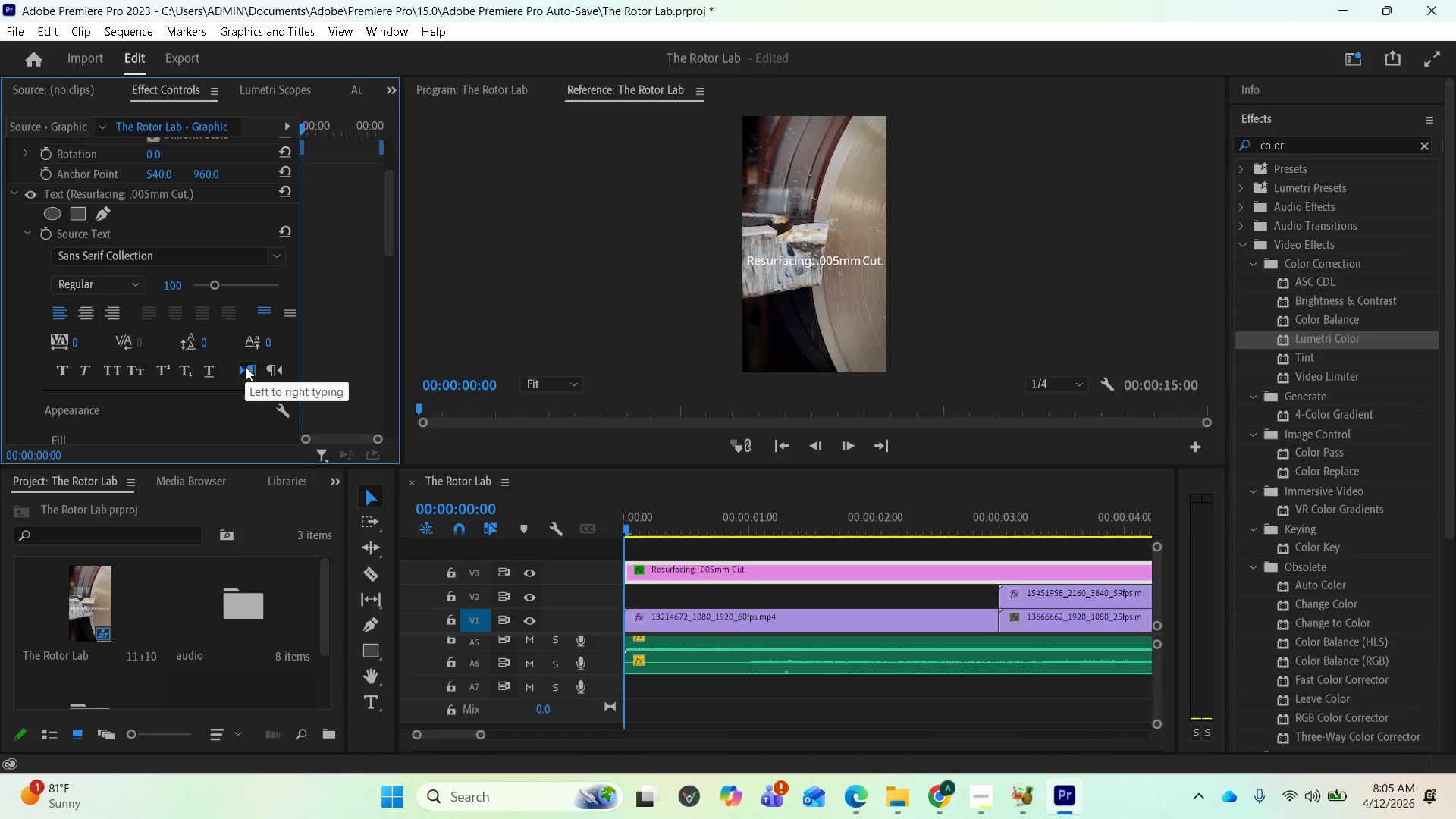 
wait(6.53)
 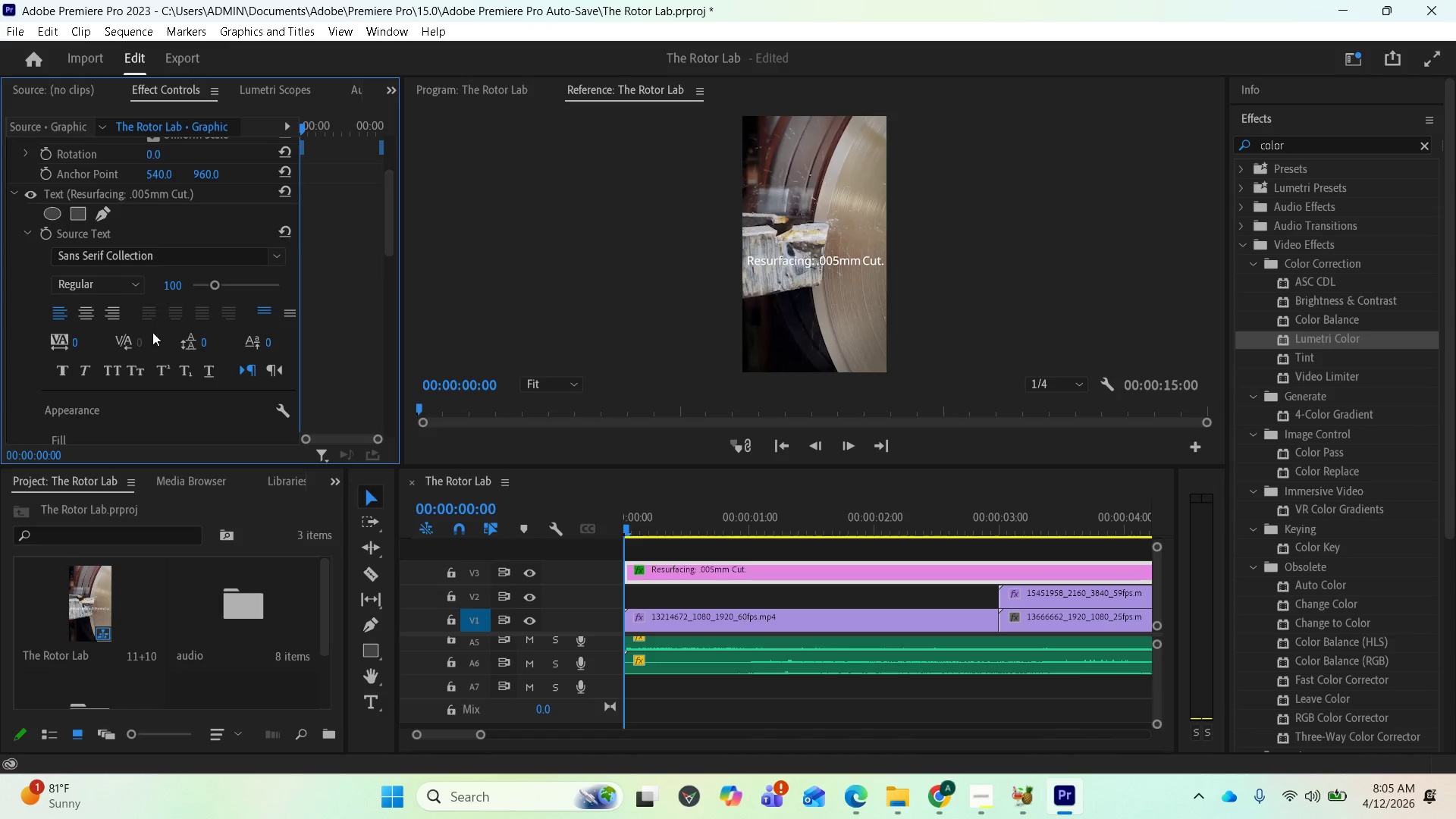 
scroll: coordinate [160, 372], scroll_direction: down, amount: 6.0
 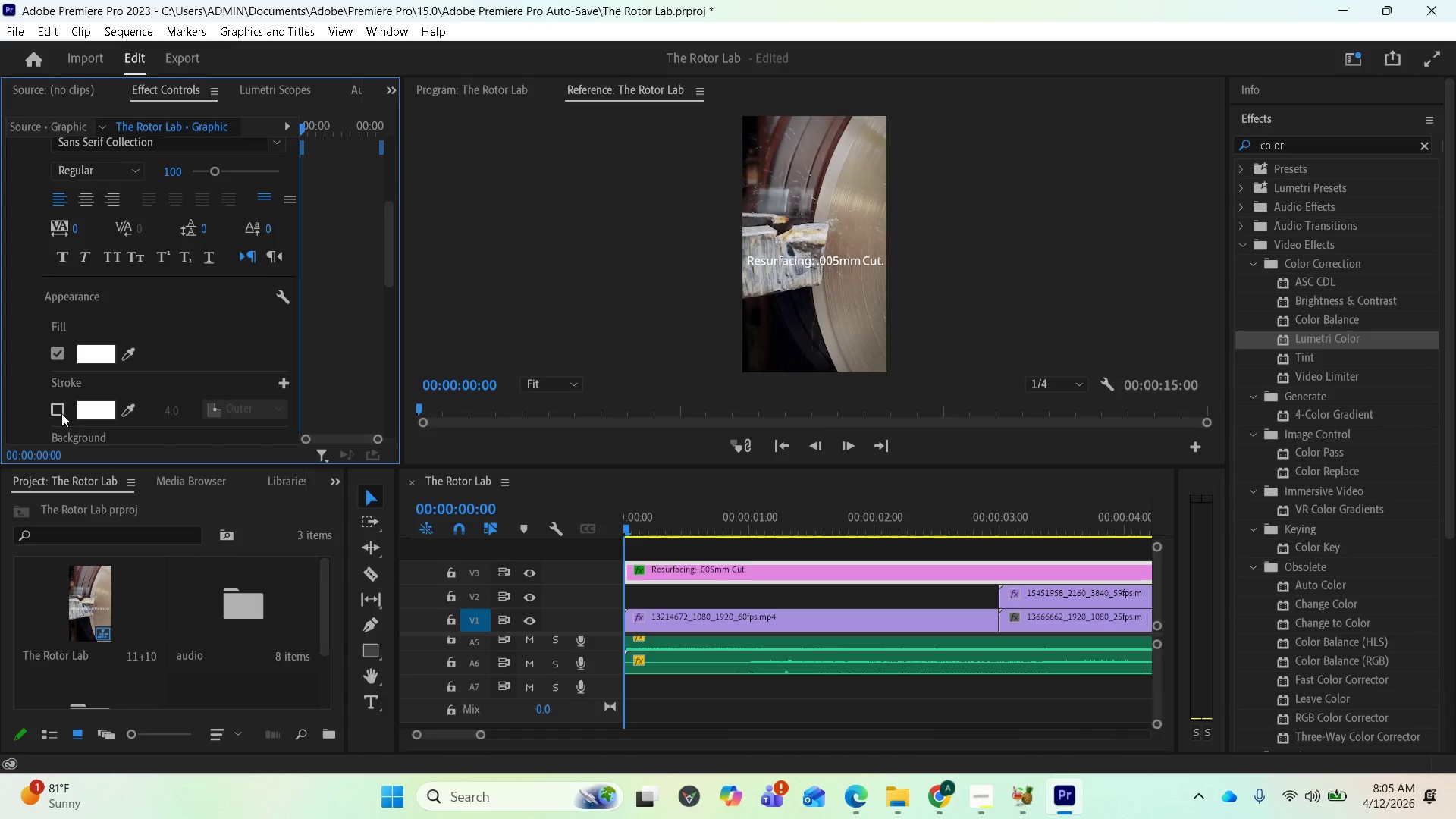 
left_click([61, 413])
 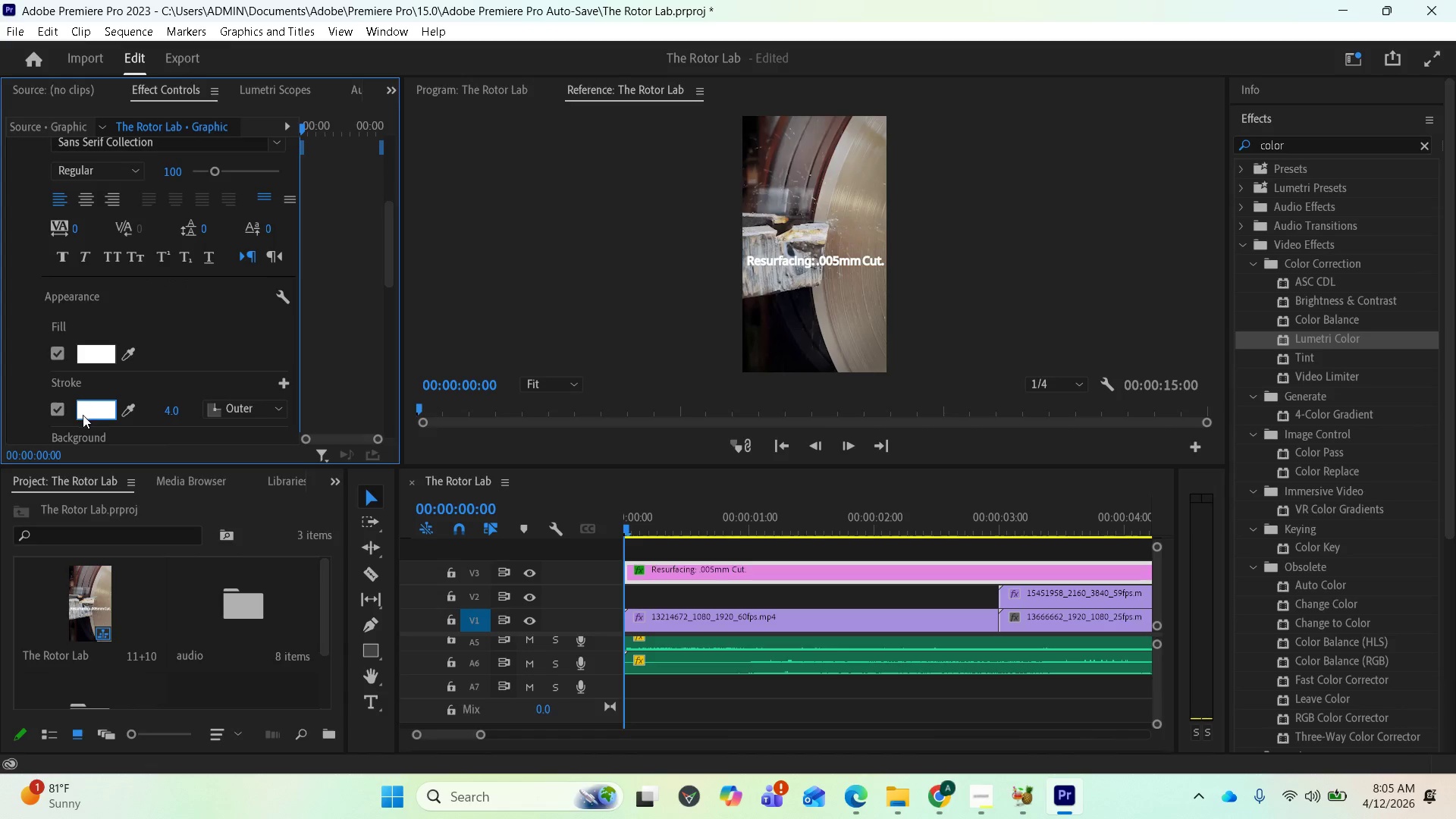 
left_click([88, 416])
 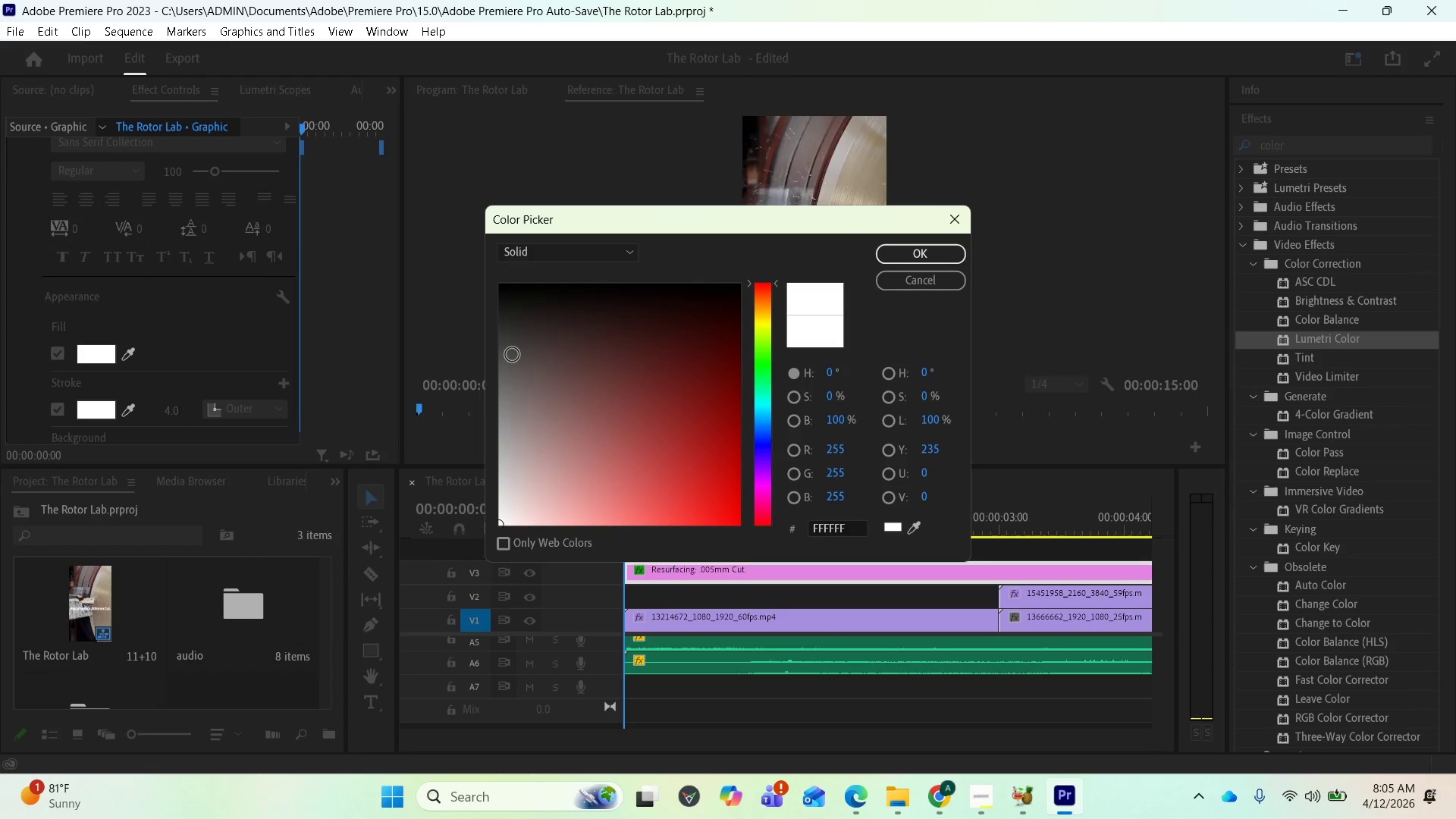 
left_click_drag(start_coordinate=[534, 344], to_coordinate=[595, 272])
 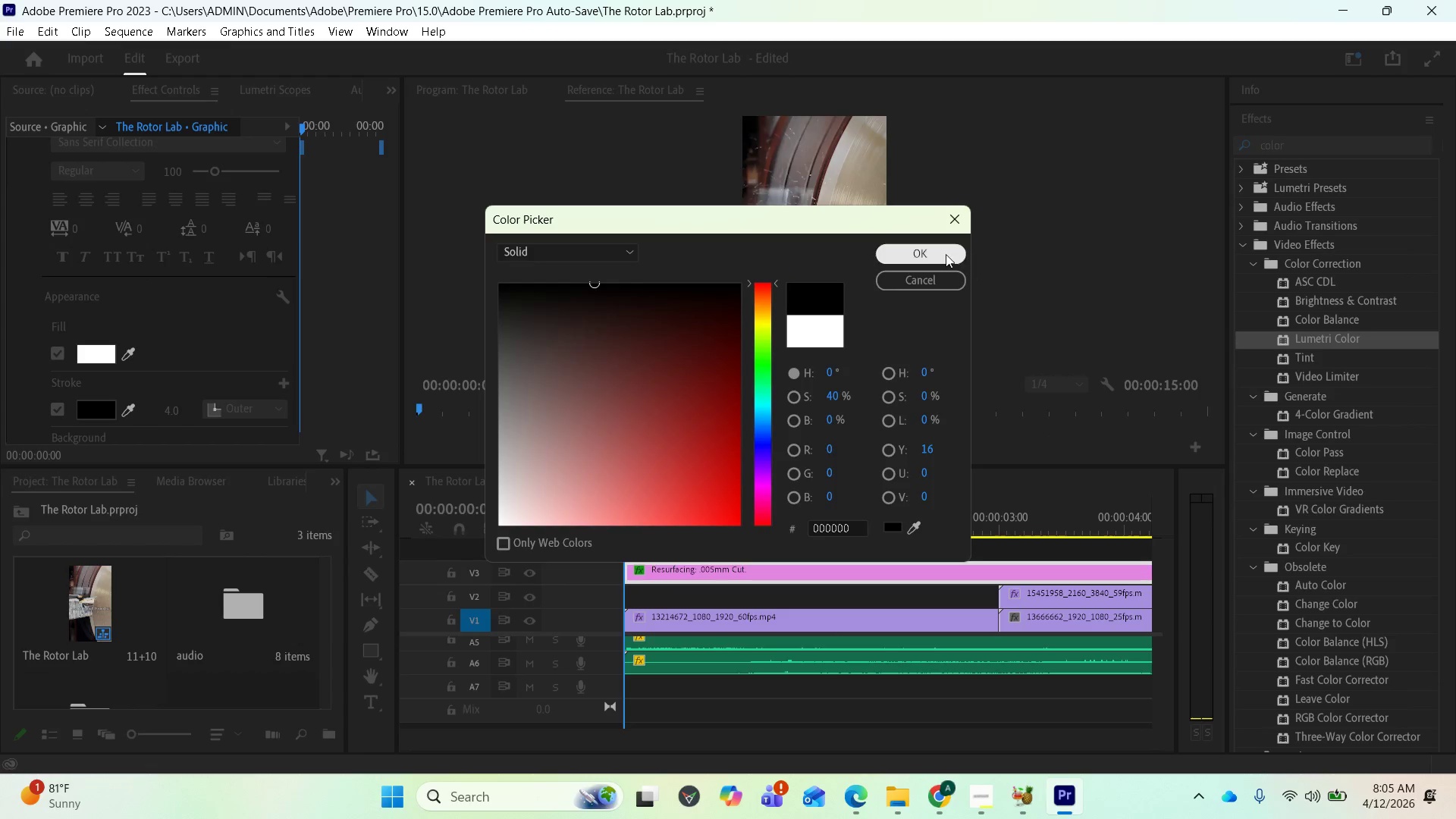 
left_click([945, 254])
 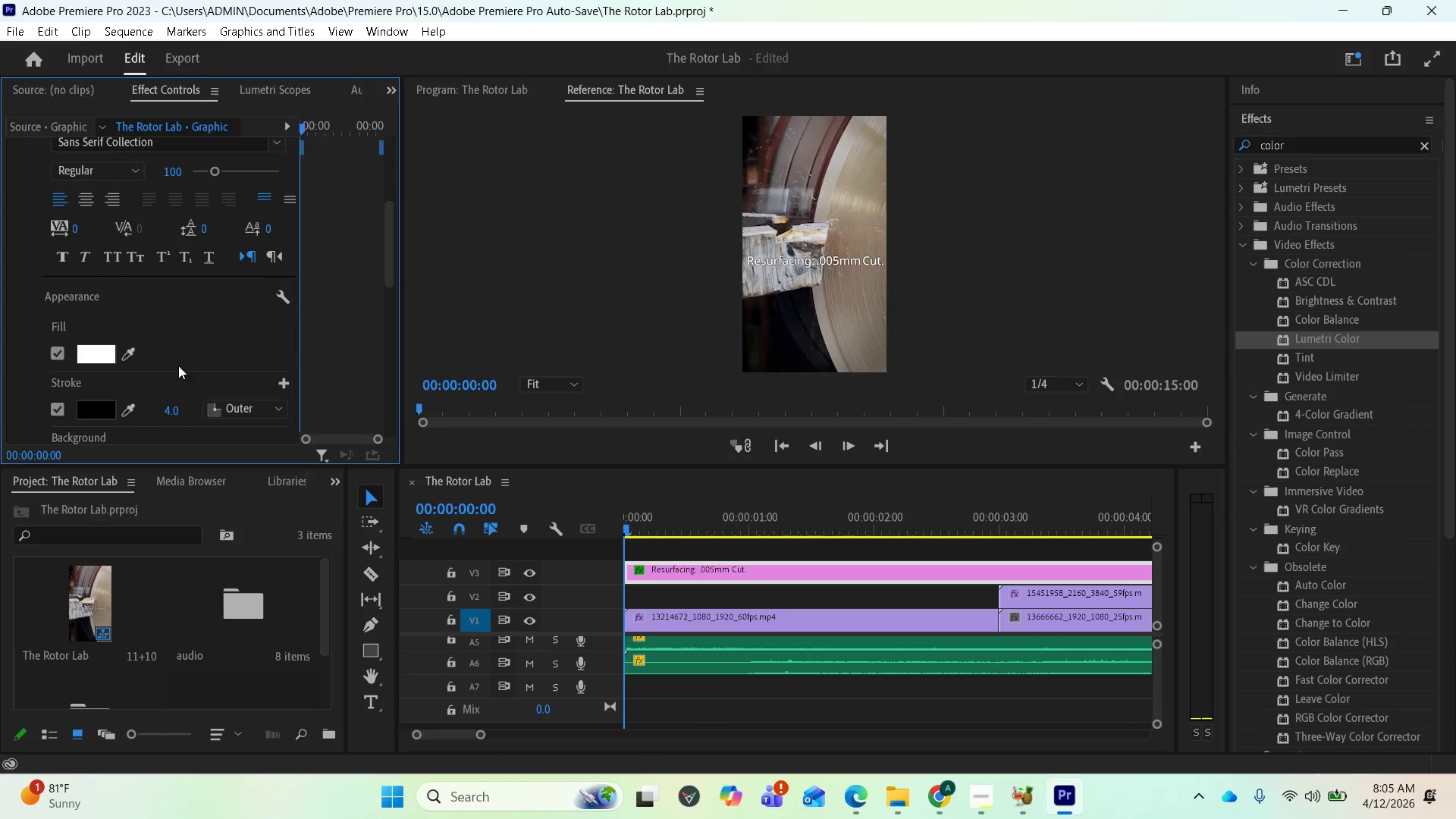 
scroll: coordinate [165, 377], scroll_direction: down, amount: 4.0
 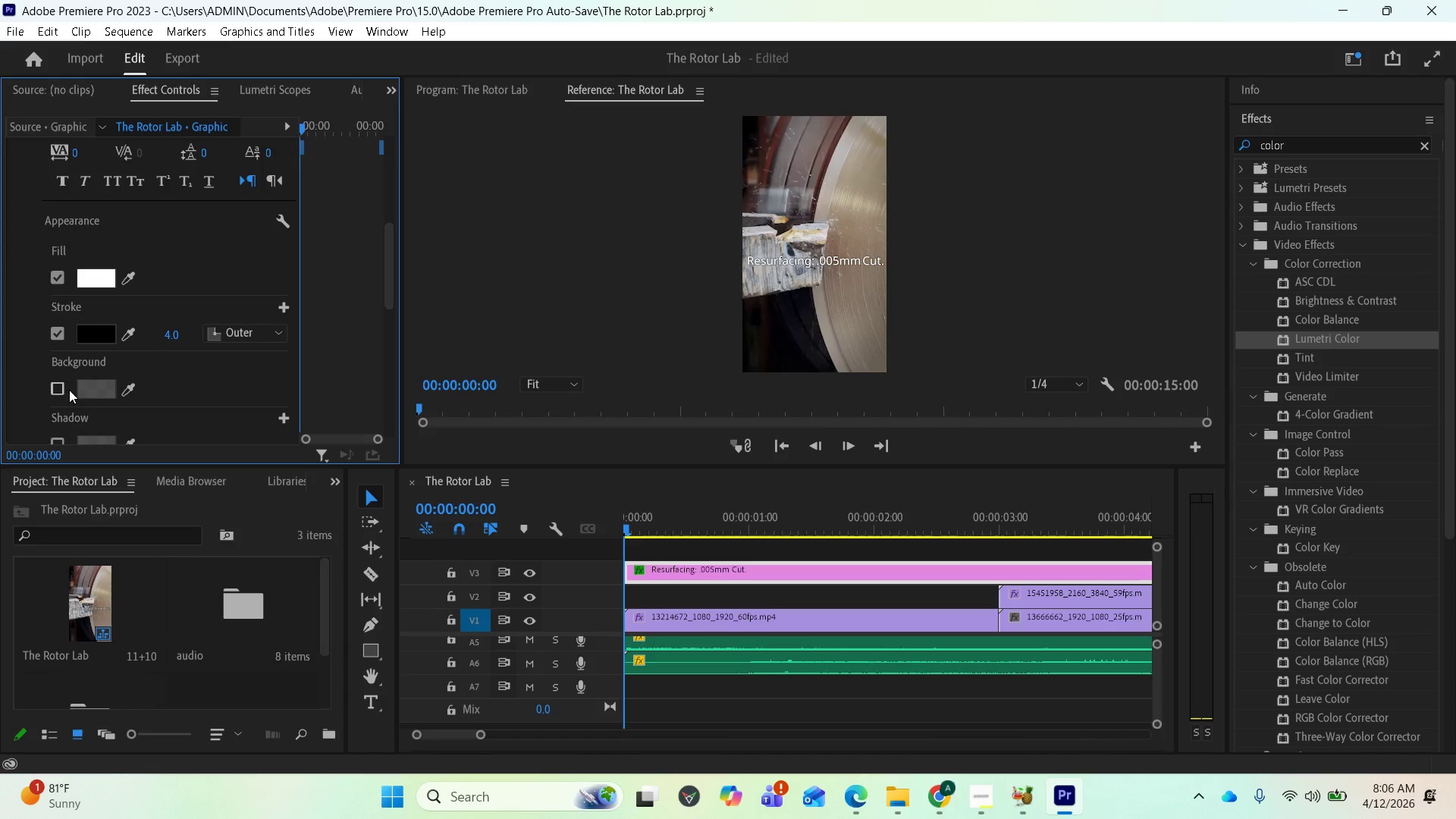 
left_click([58, 388])
 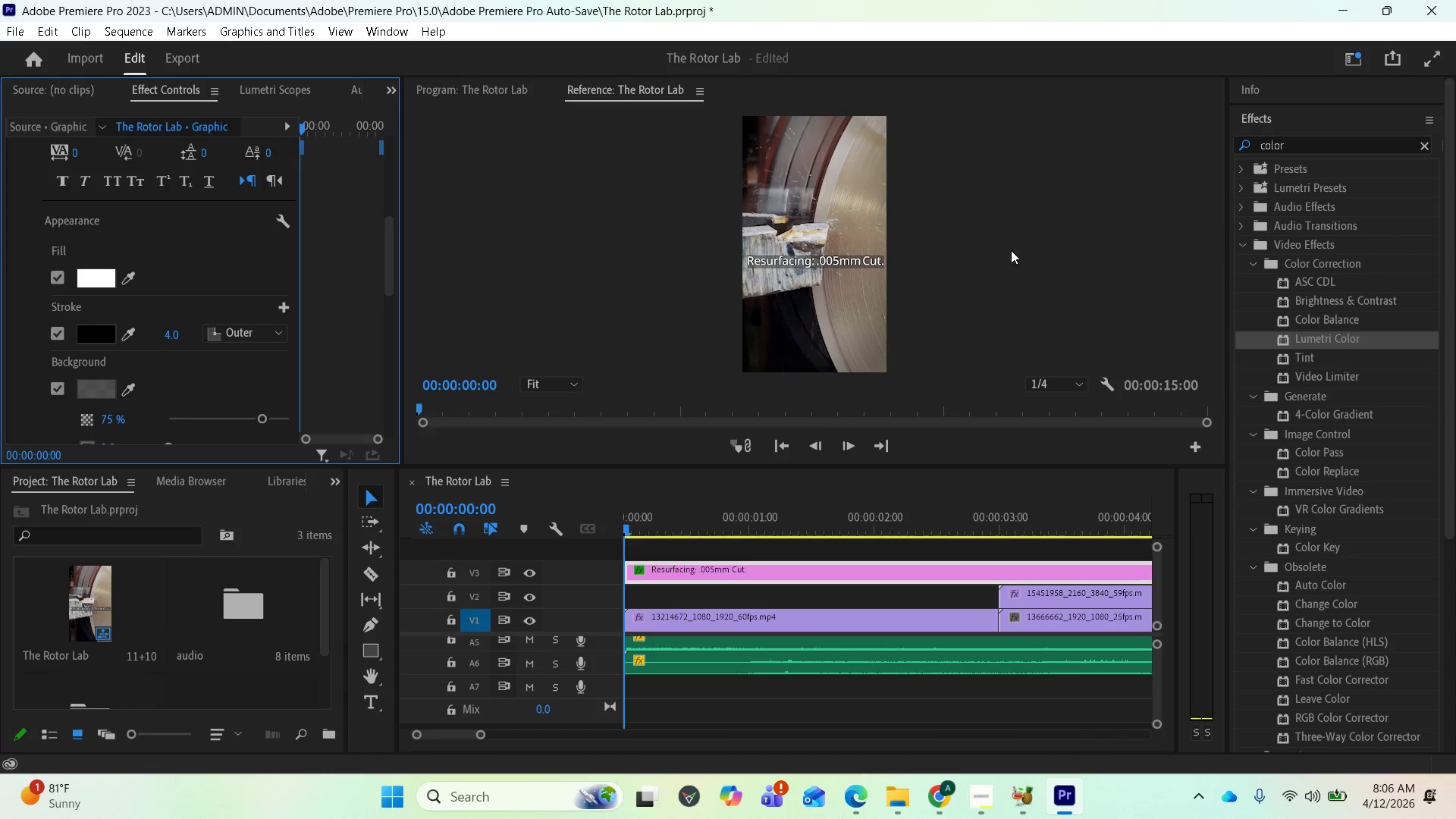 
scroll: coordinate [281, 194], scroll_direction: up, amount: 20.0
 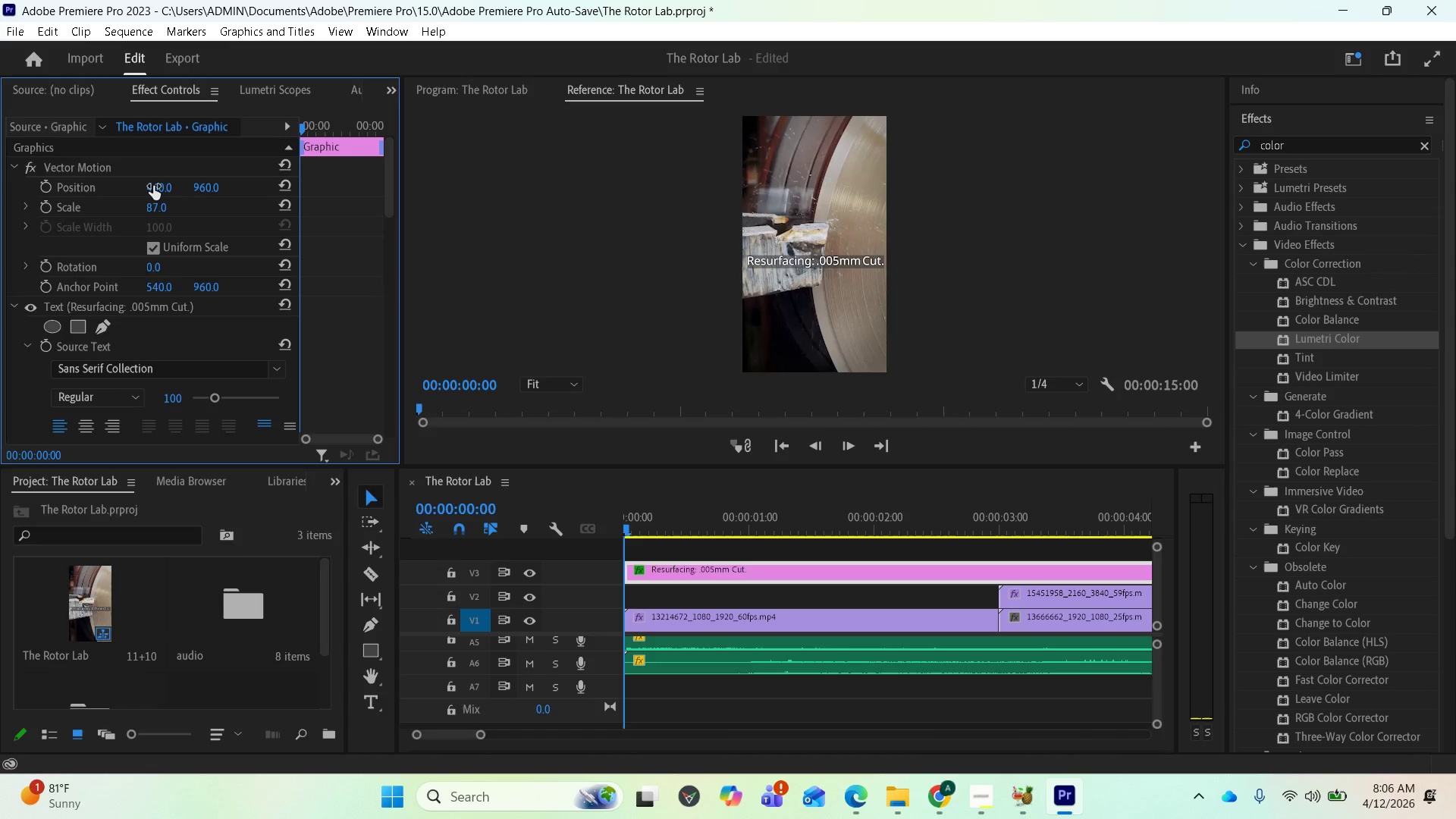 
left_click_drag(start_coordinate=[153, 186], to_coordinate=[144, 203])
 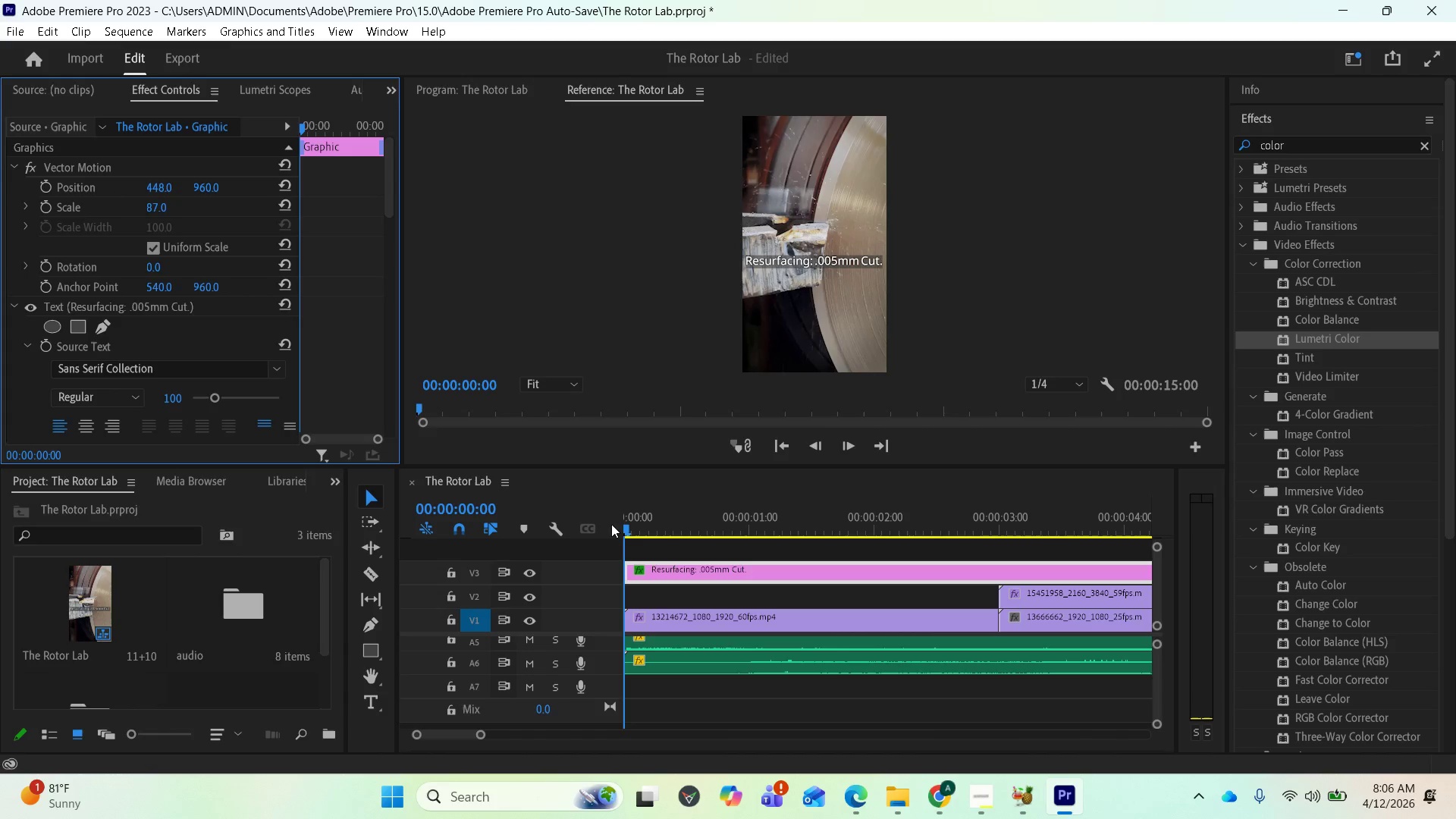 
left_click_drag(start_coordinate=[628, 525], to_coordinate=[1006, 533])
 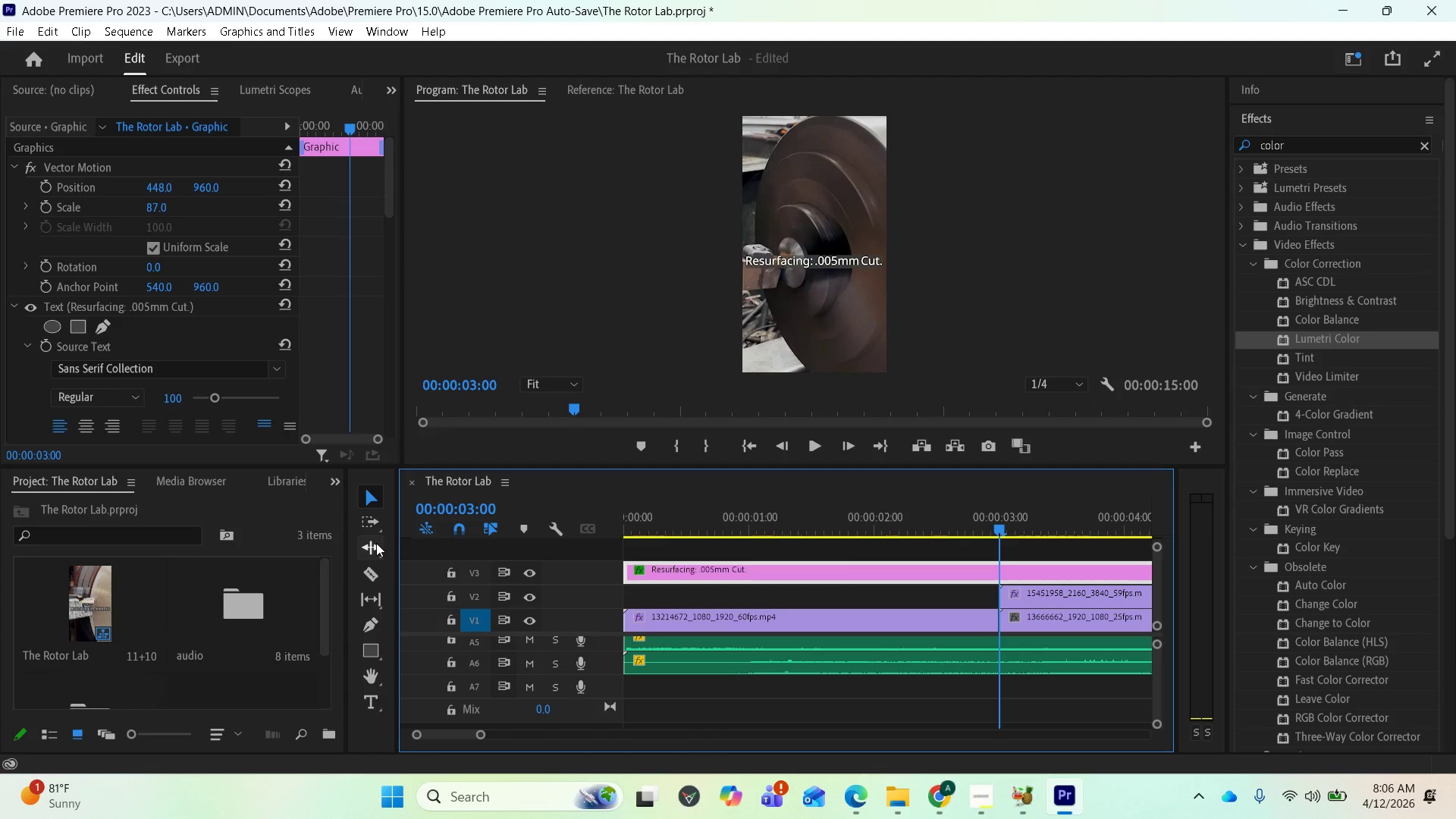 
left_click([377, 570])
 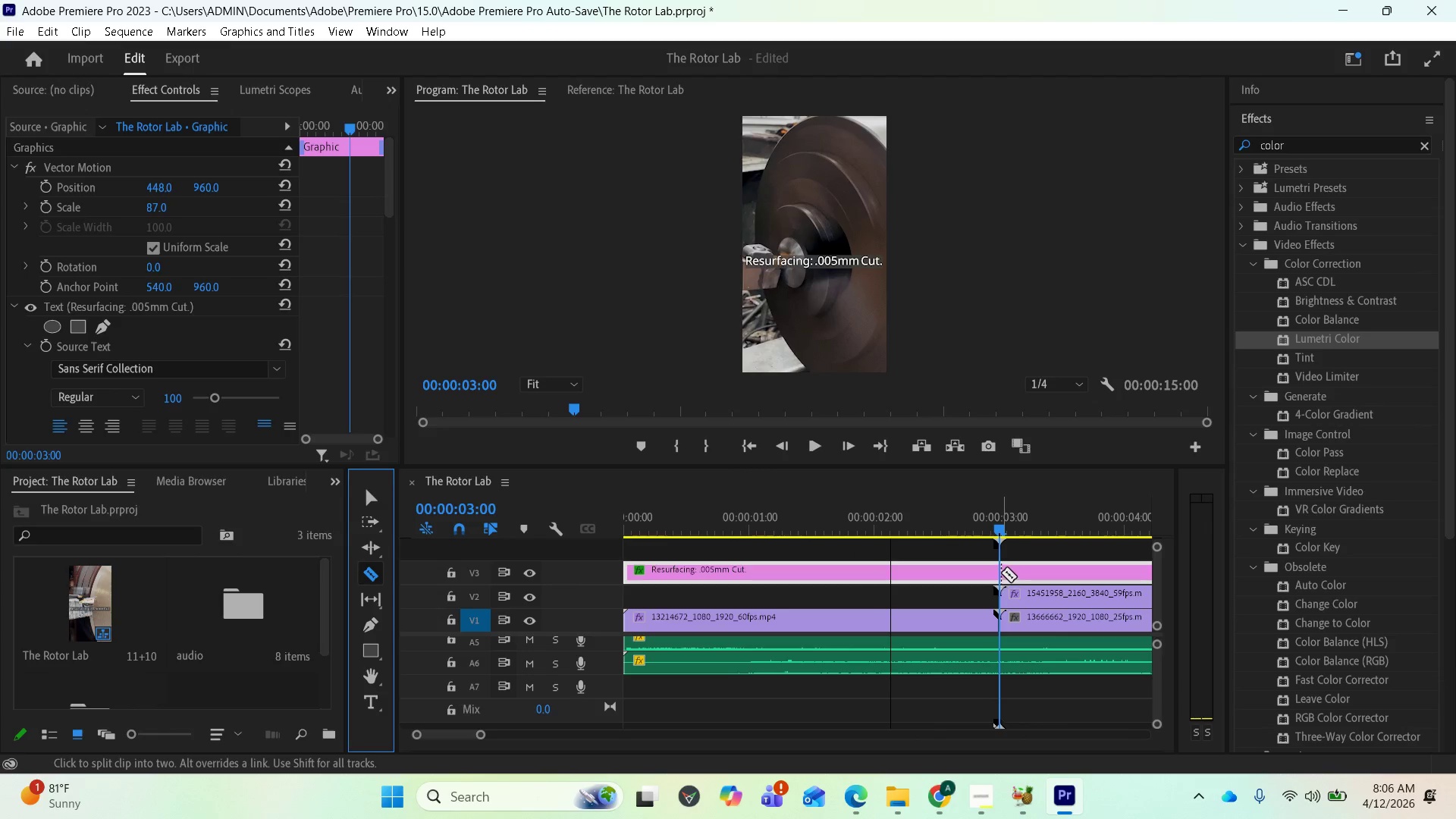 
left_click([1001, 572])
 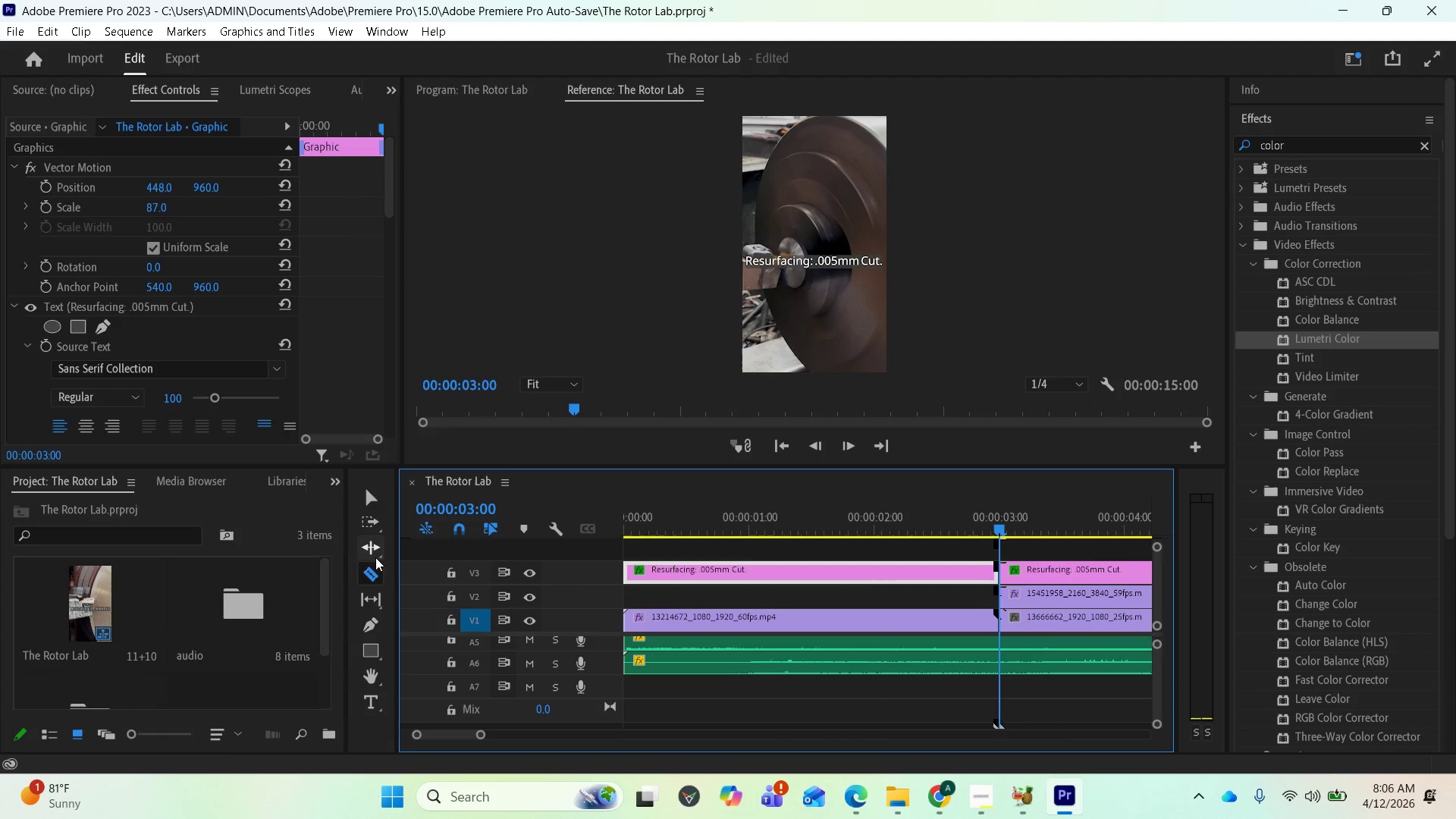 
left_click([367, 571])
 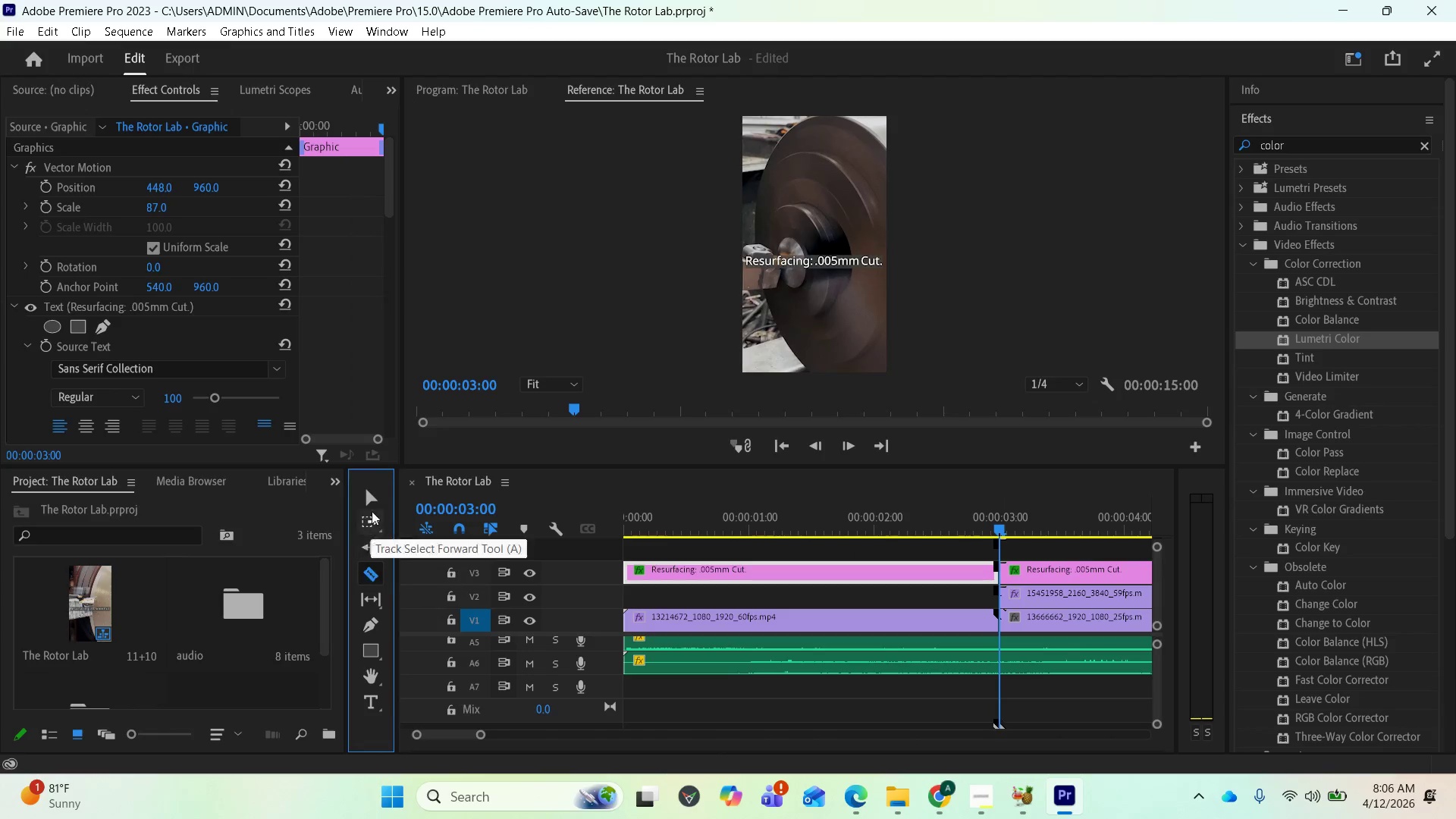 
left_click([372, 502])
 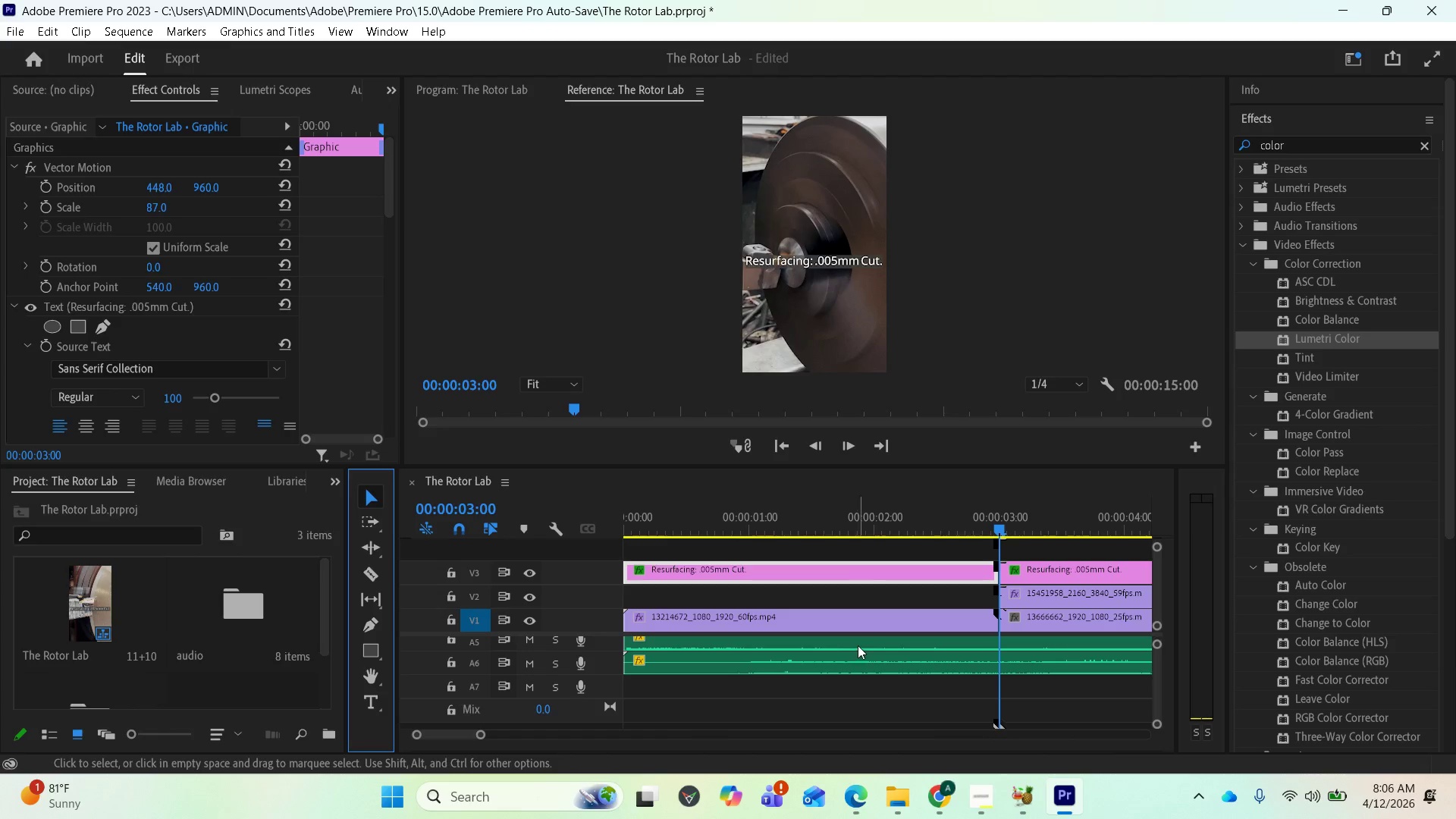 
scroll: coordinate [842, 604], scroll_direction: down, amount: 9.0
 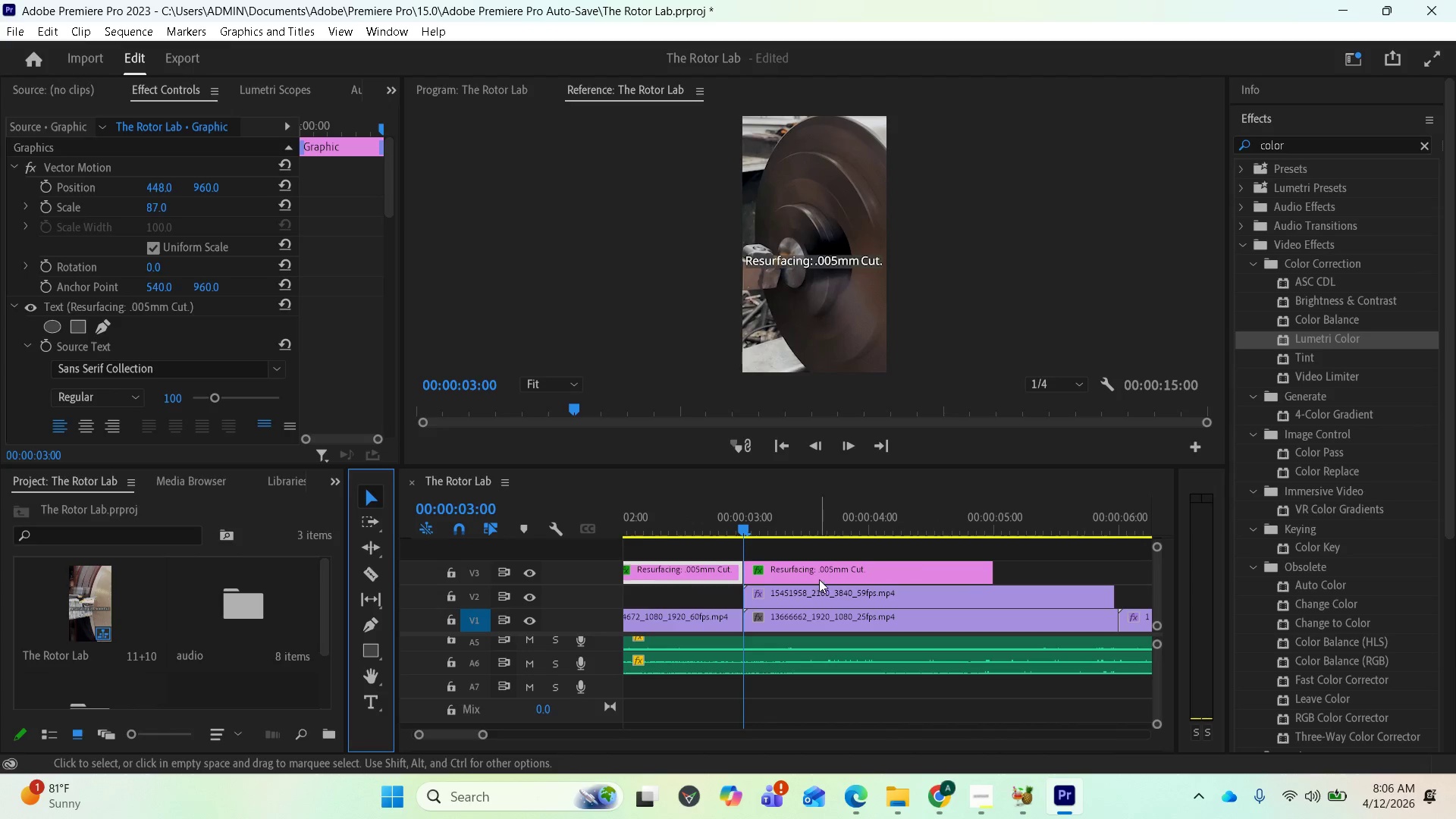 
left_click_drag(start_coordinate=[815, 573], to_coordinate=[1118, 573])
 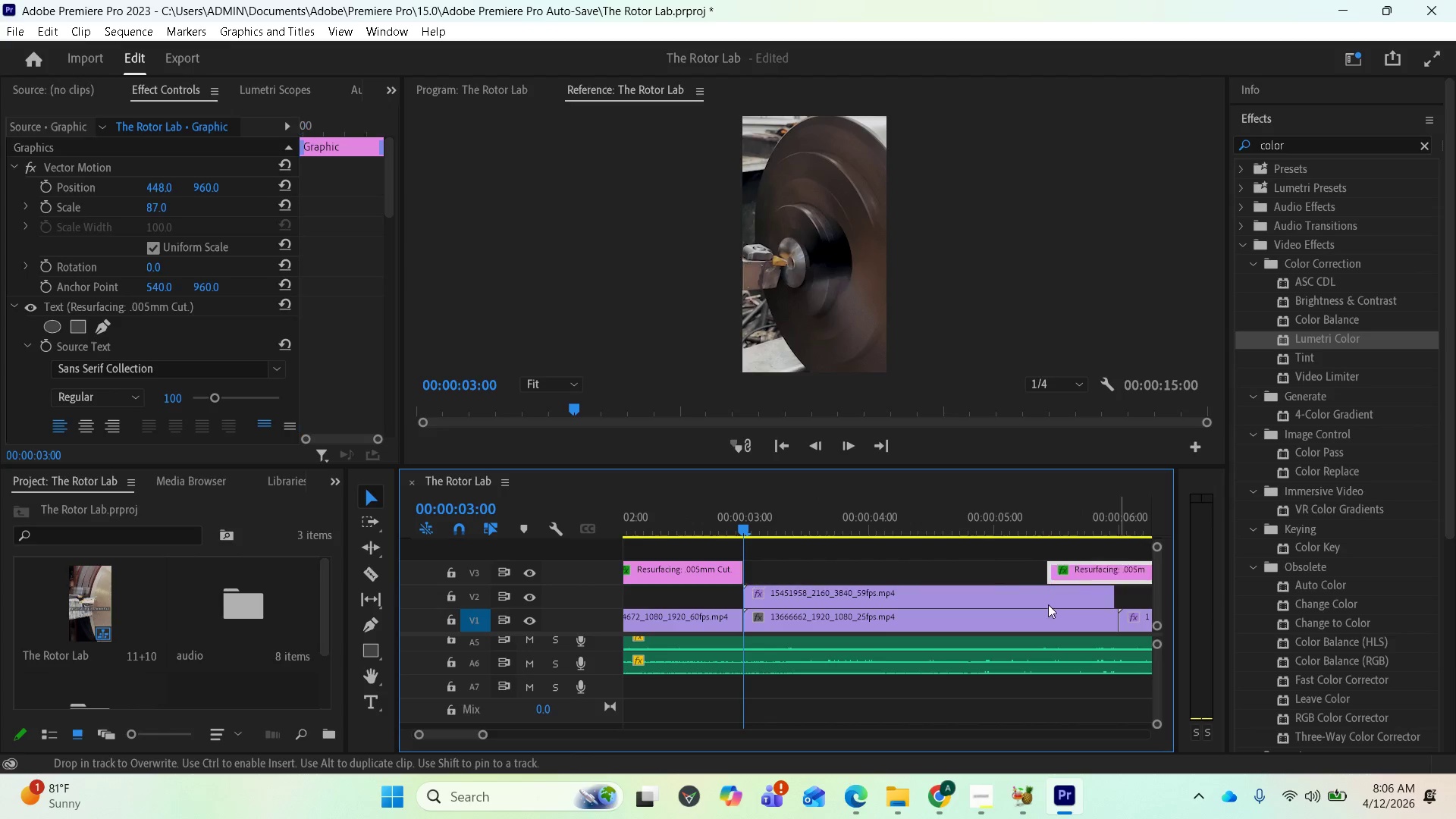 
scroll: coordinate [1027, 610], scroll_direction: down, amount: 13.0
 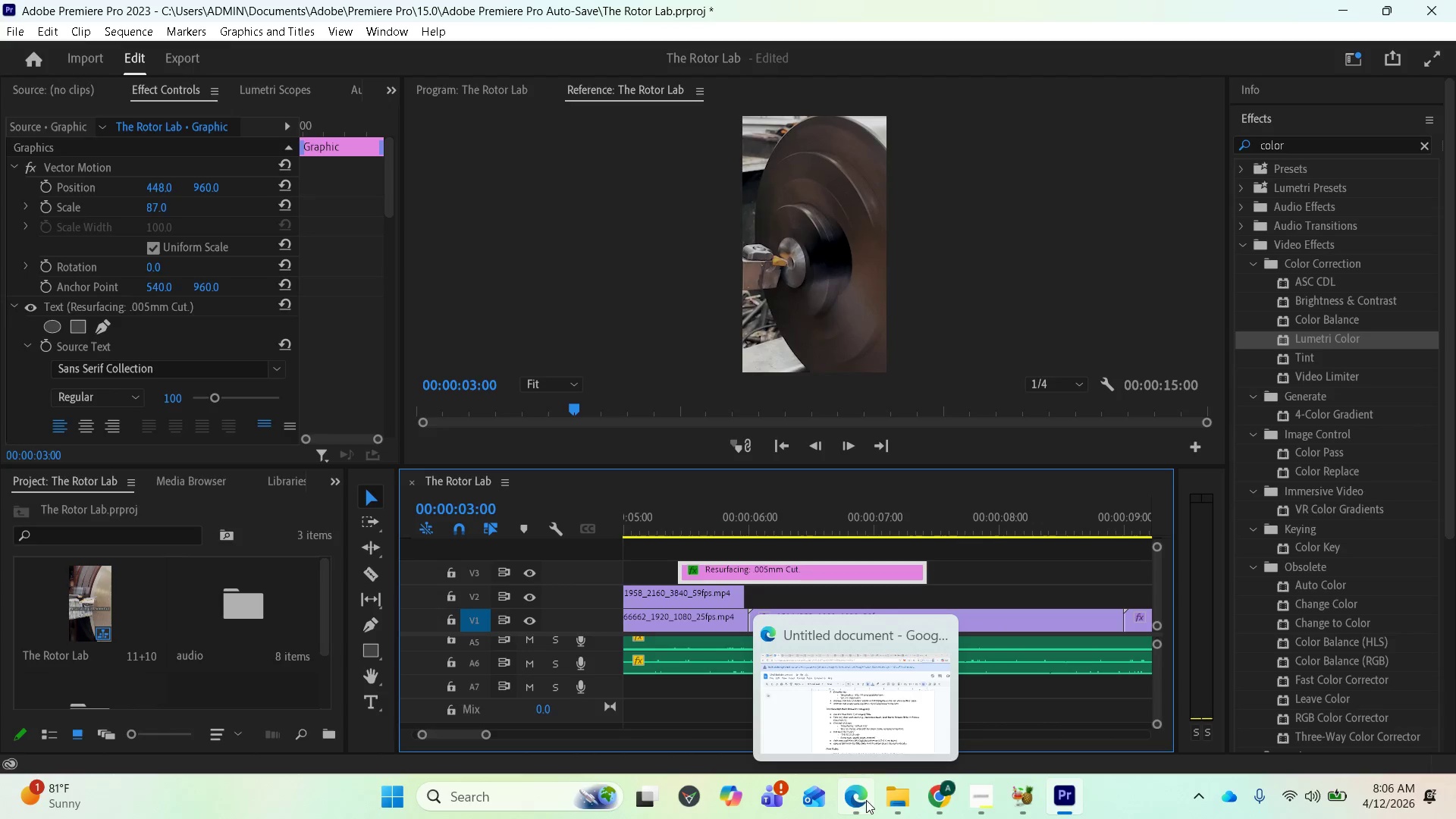 
left_click([866, 800])
 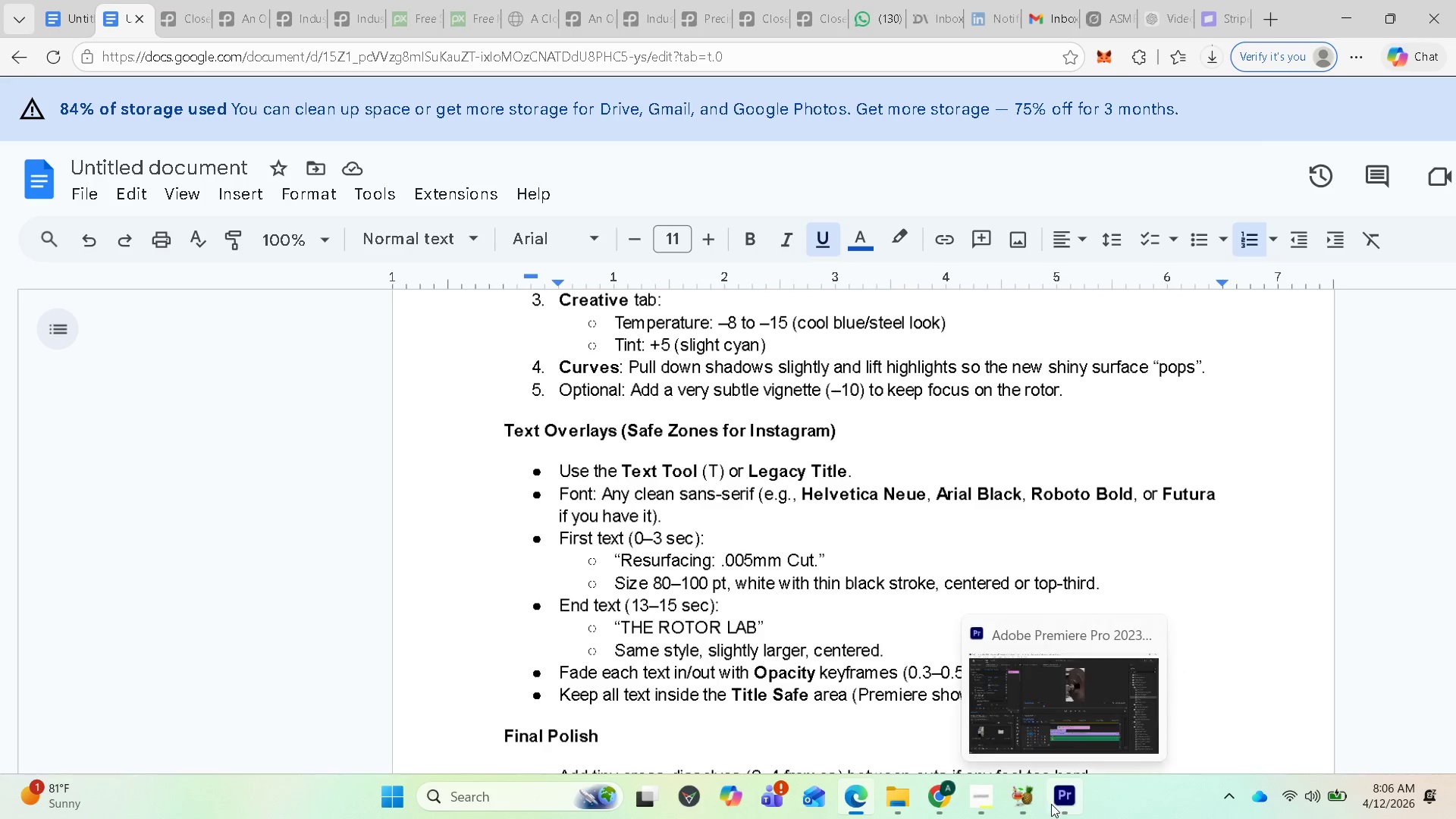 
wait(5.02)
 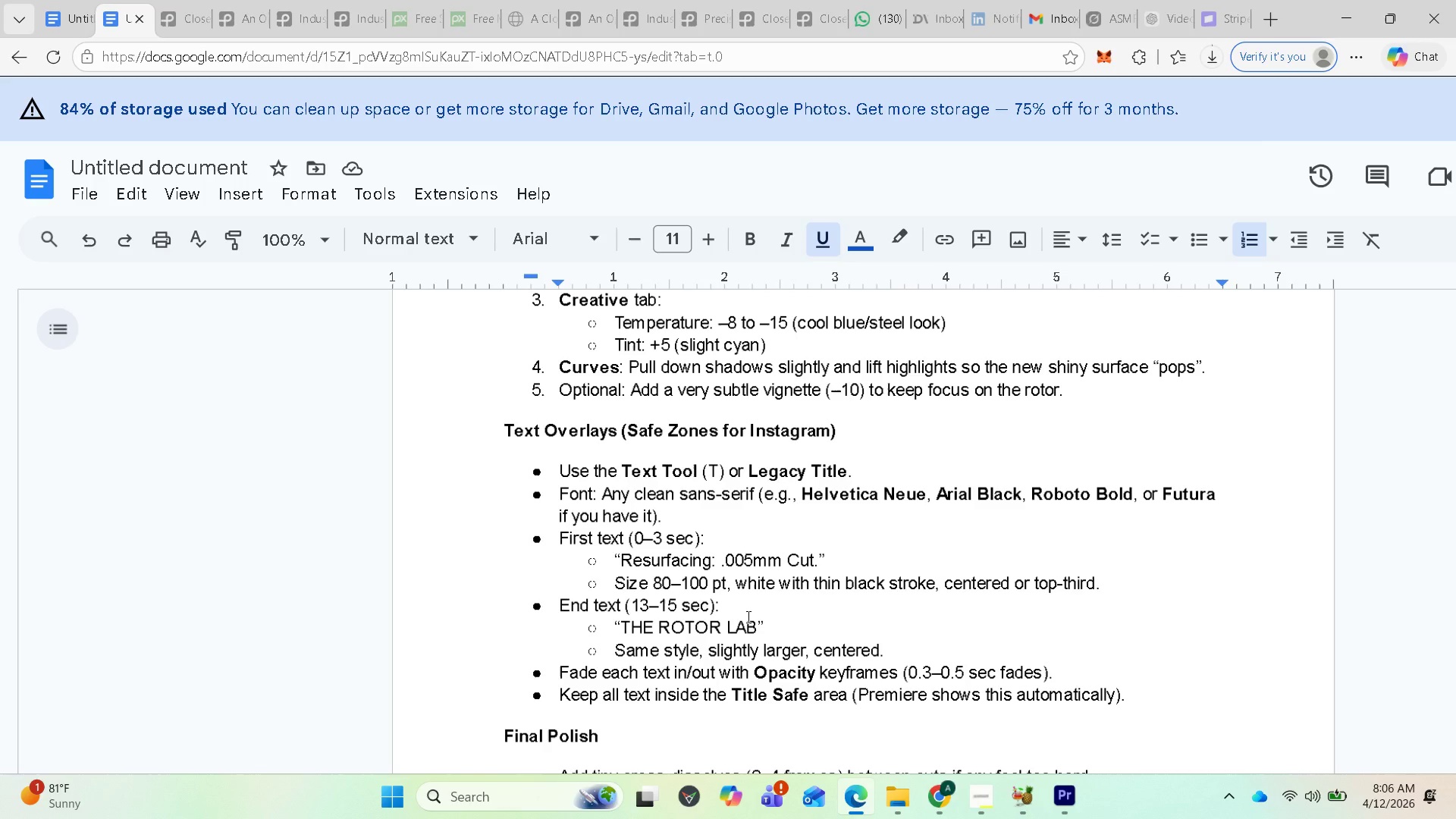 
left_click([1053, 800])
 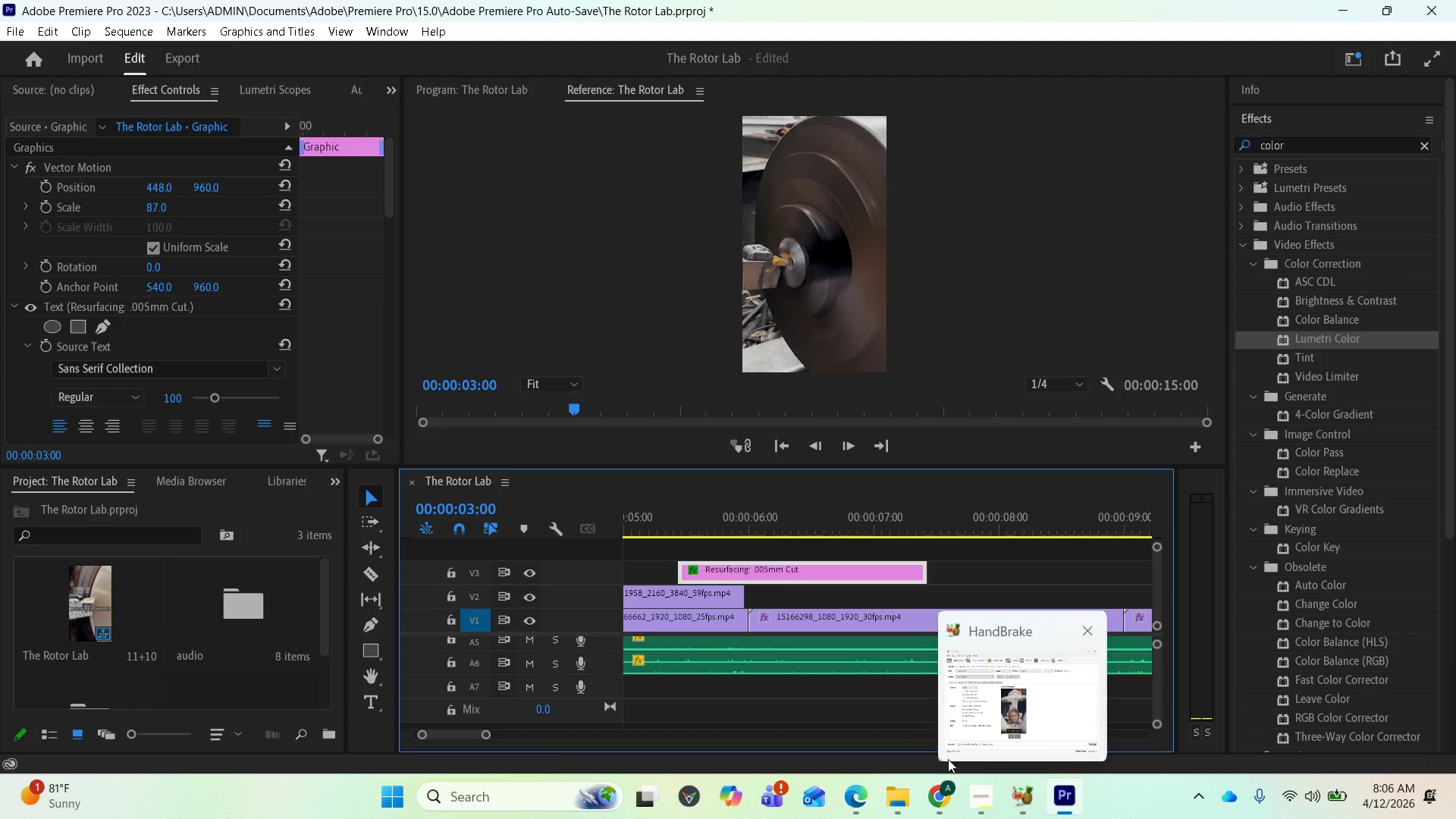 
left_click([974, 792])